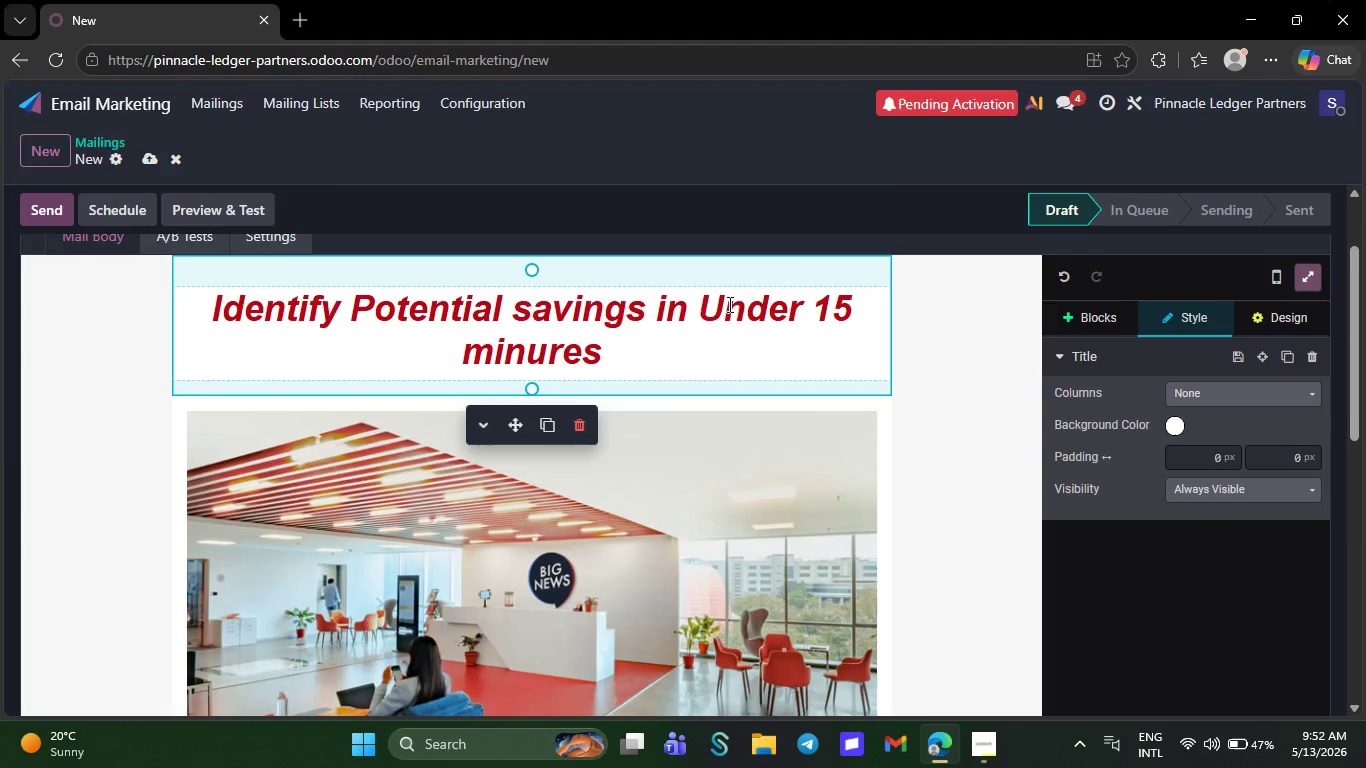 
key(Backspace)
 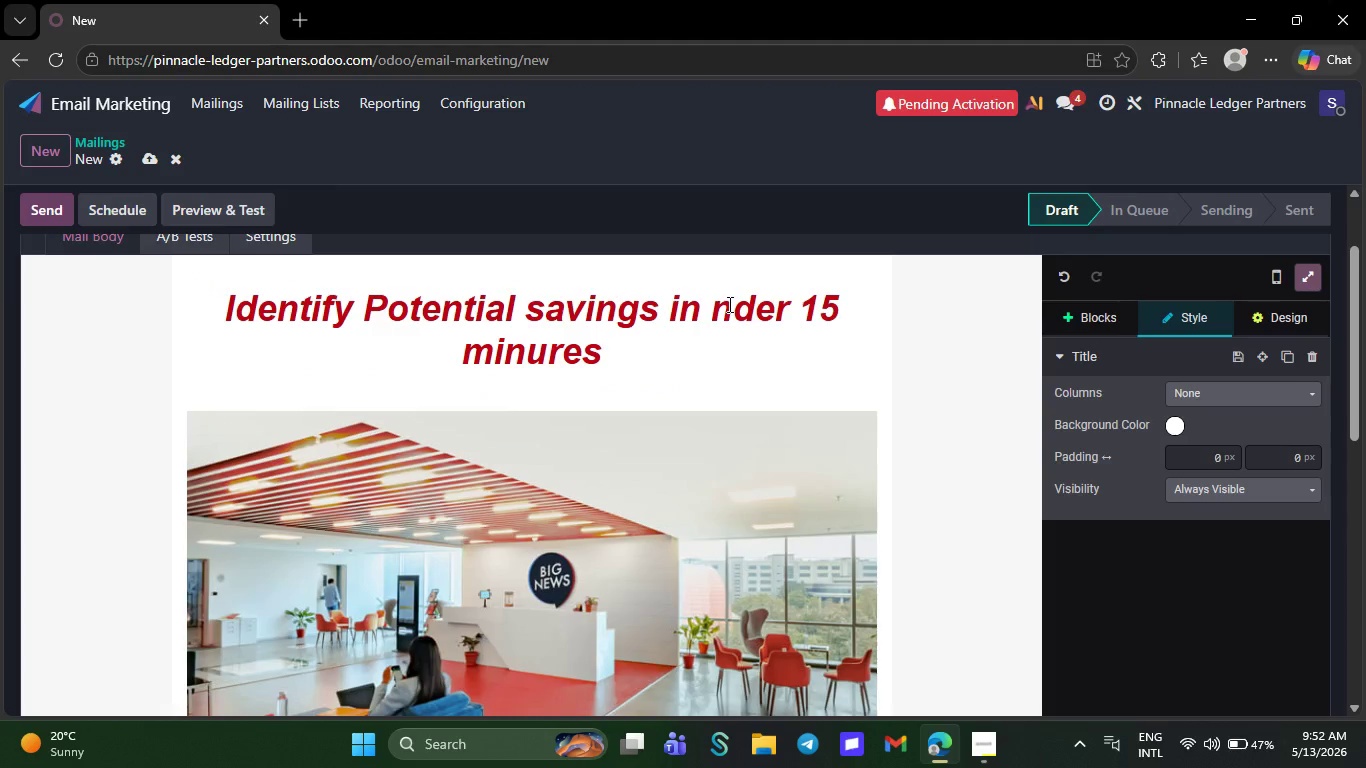 
key(U)
 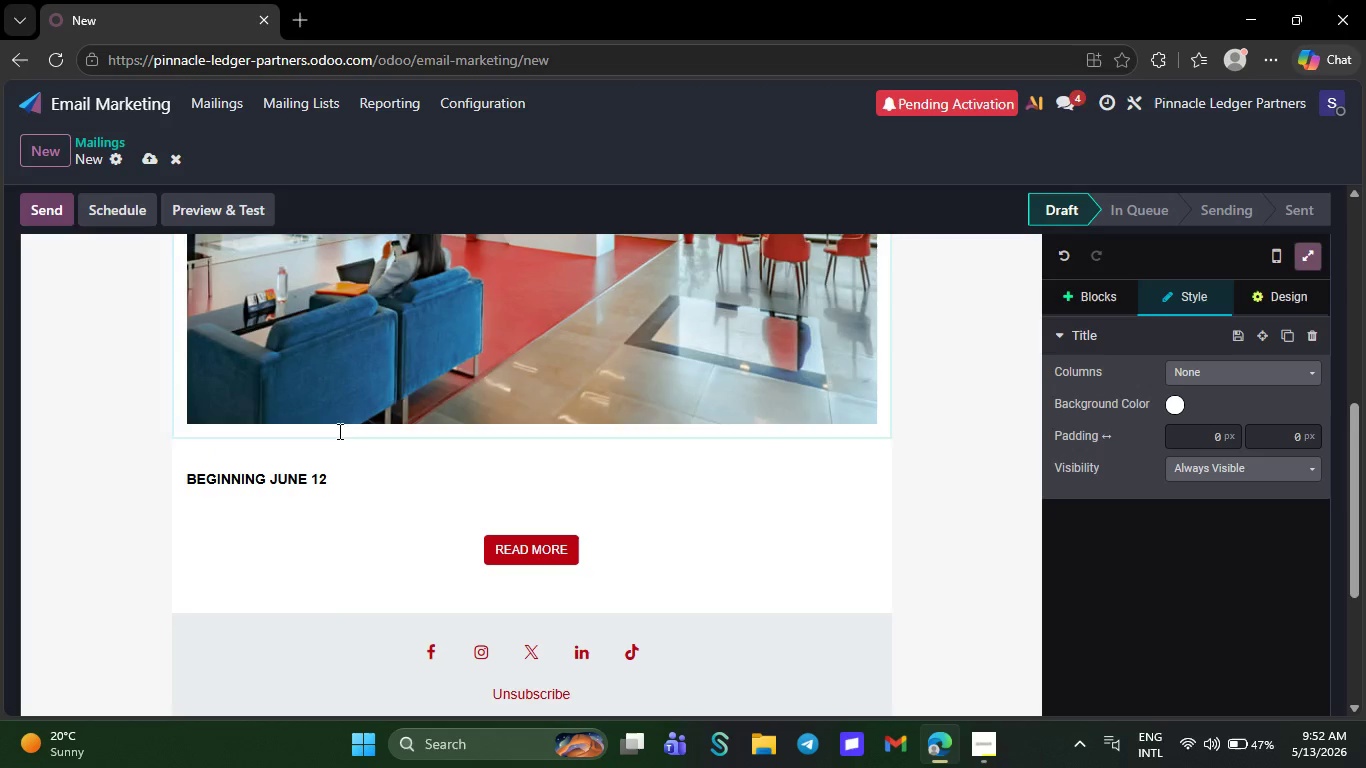 
left_click([214, 492])
 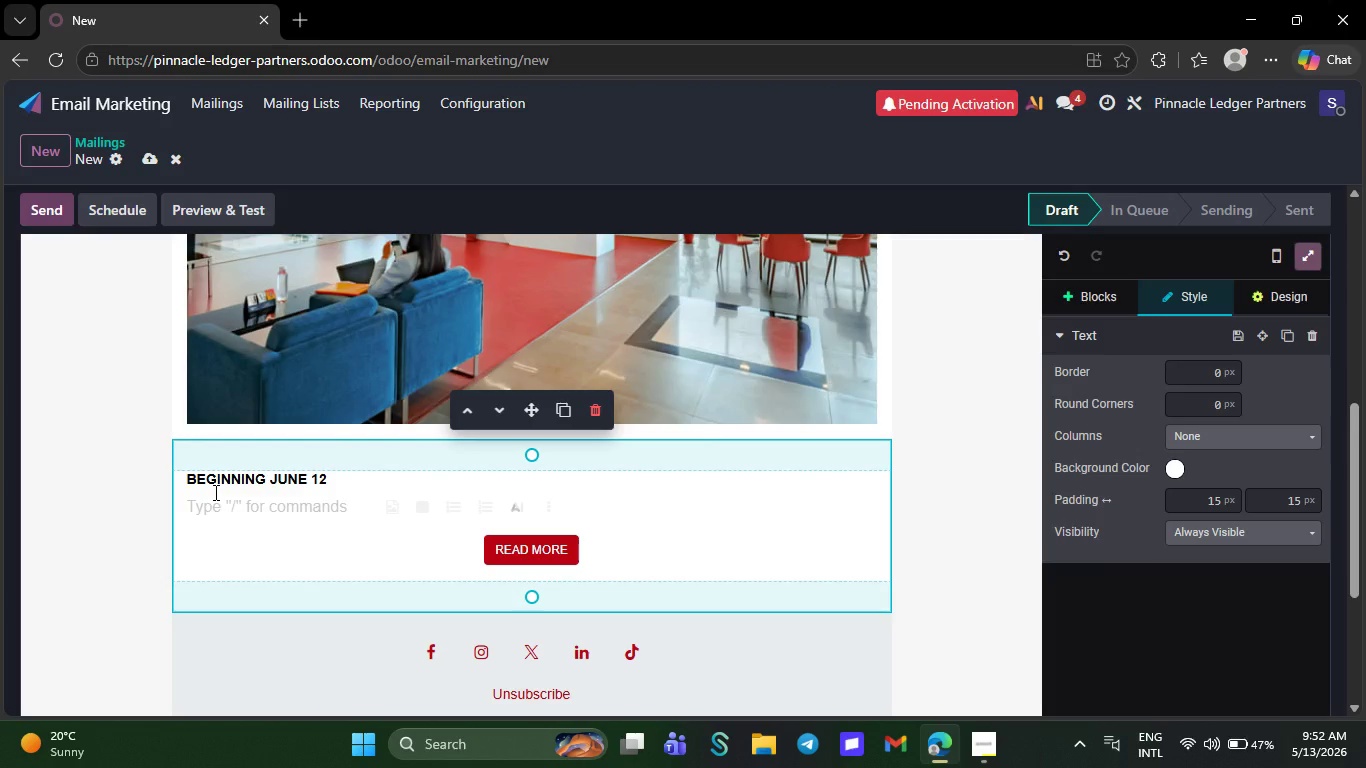 
type(We're currently offering a limited numbr)
key(Backspace)
type(er of 15-minute)
 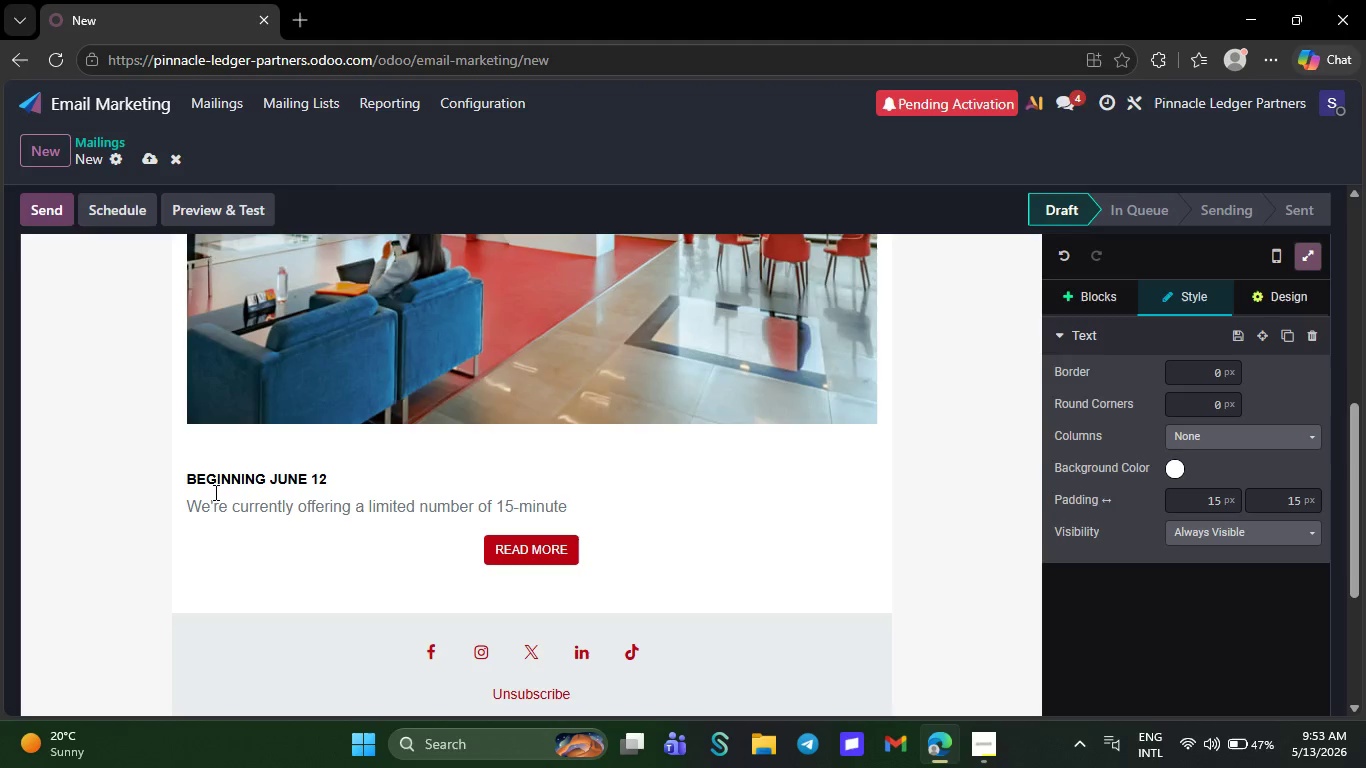 
wait(6.89)
 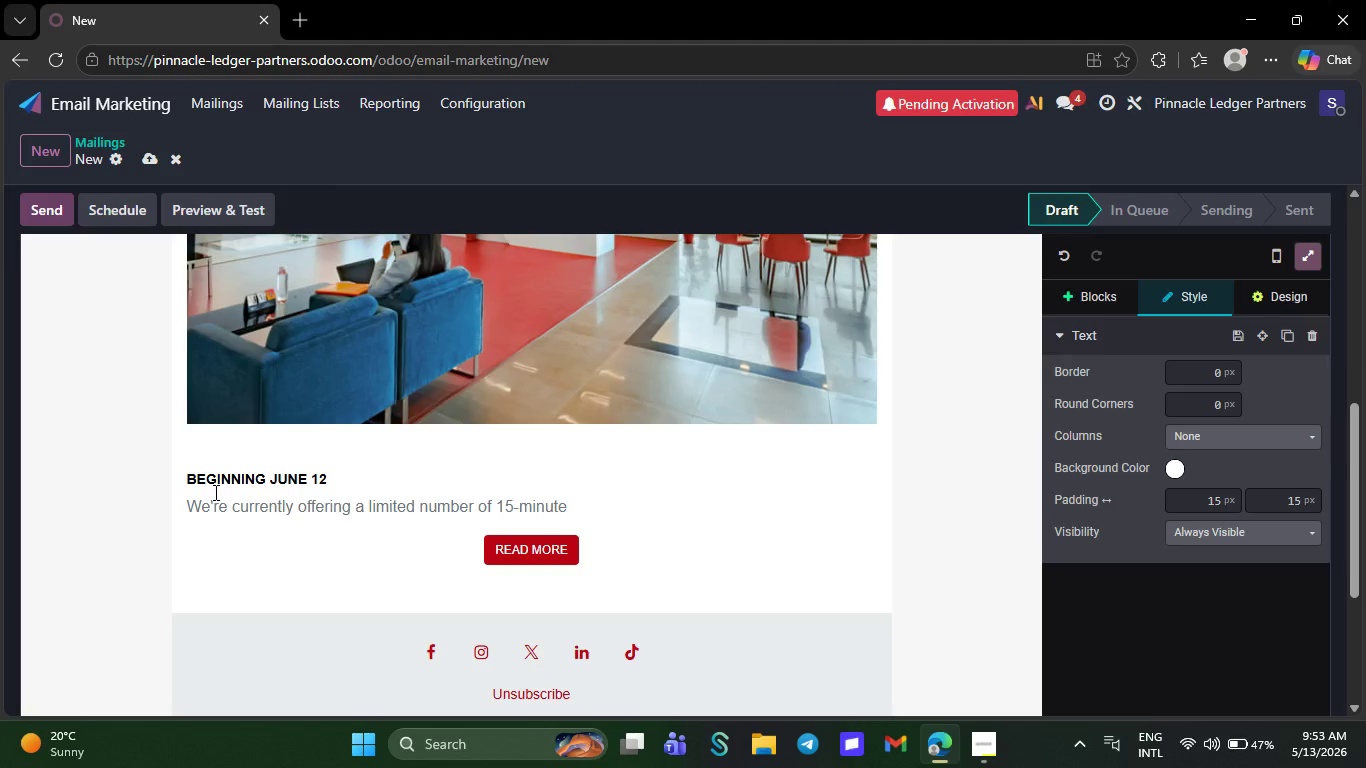 
type( tax)
 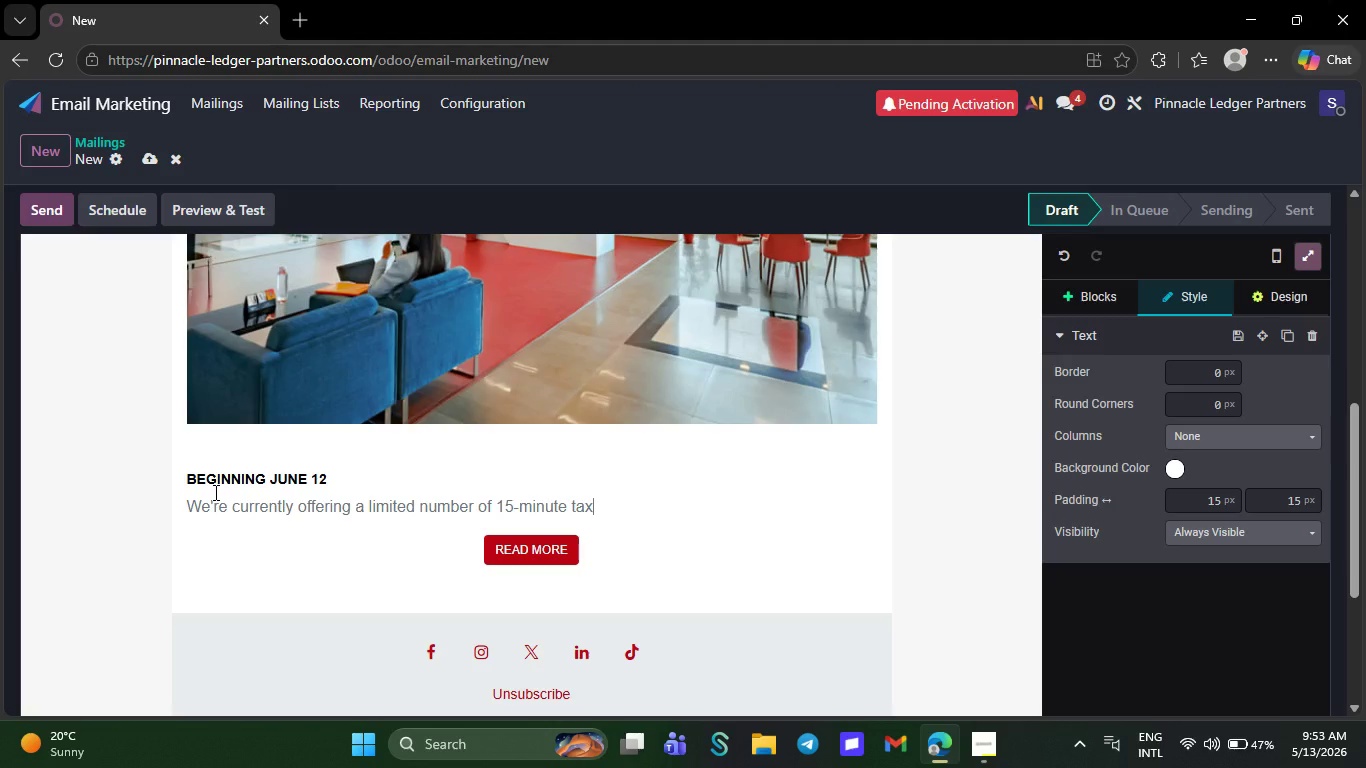 
key(Backspace)
key(Backspace)
key(Backspace)
type(Tax)
 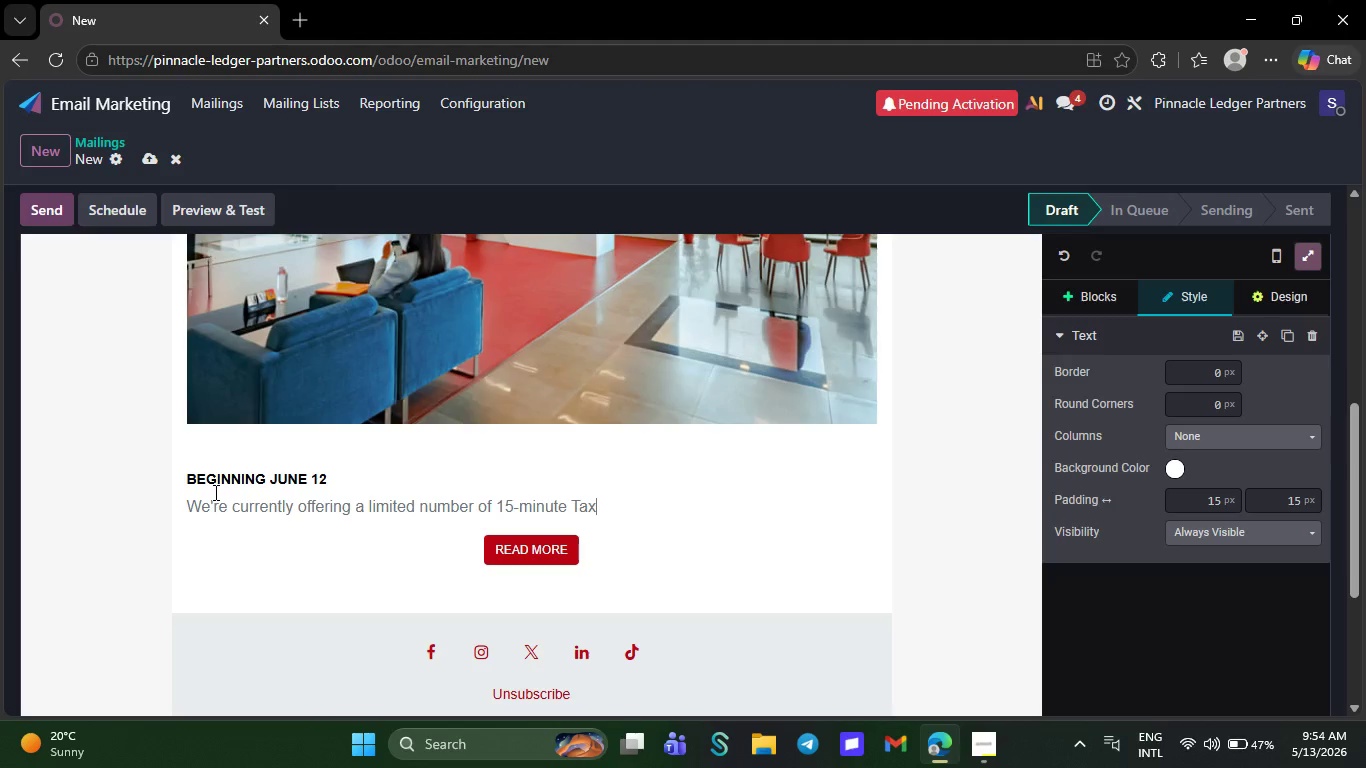 
wait(18.84)
 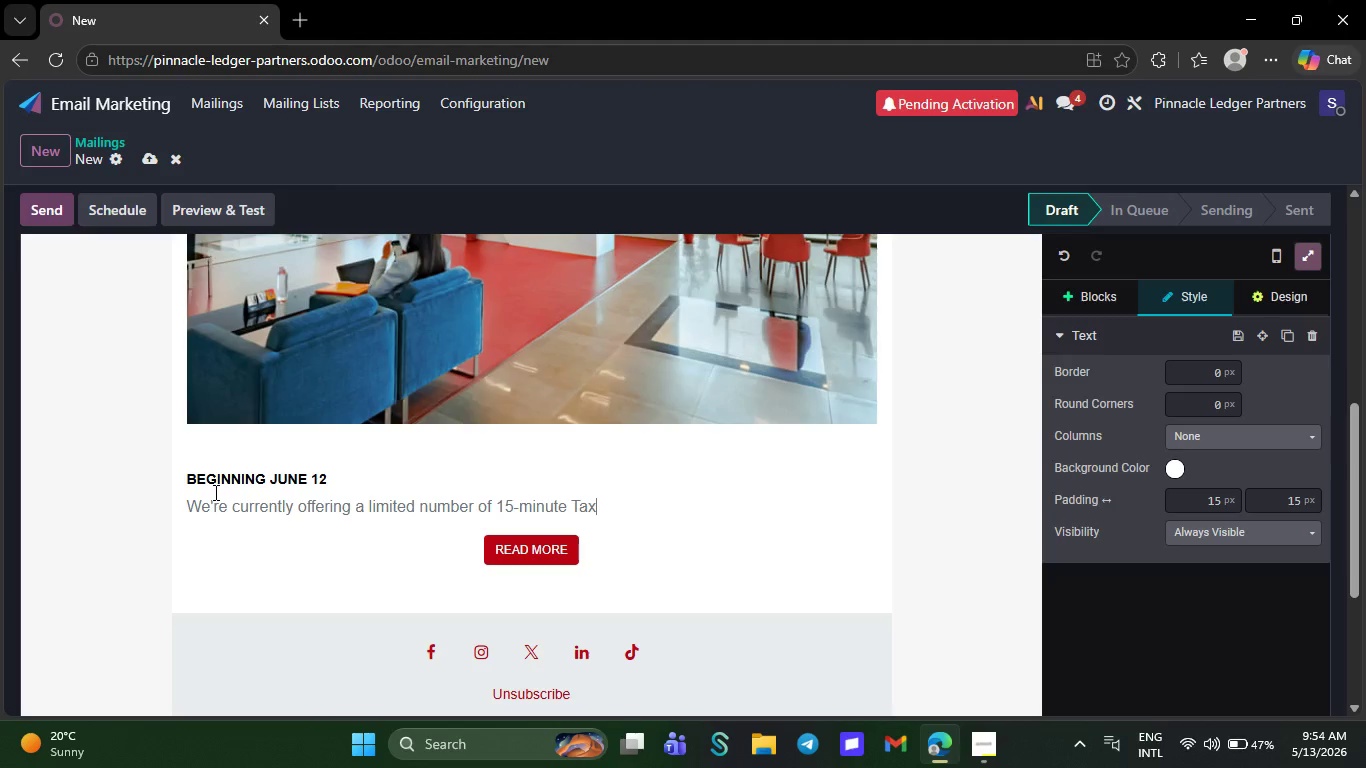 
type( Leakagr)
key(Backspace)
type(s)
key(Backspace)
type(e)
 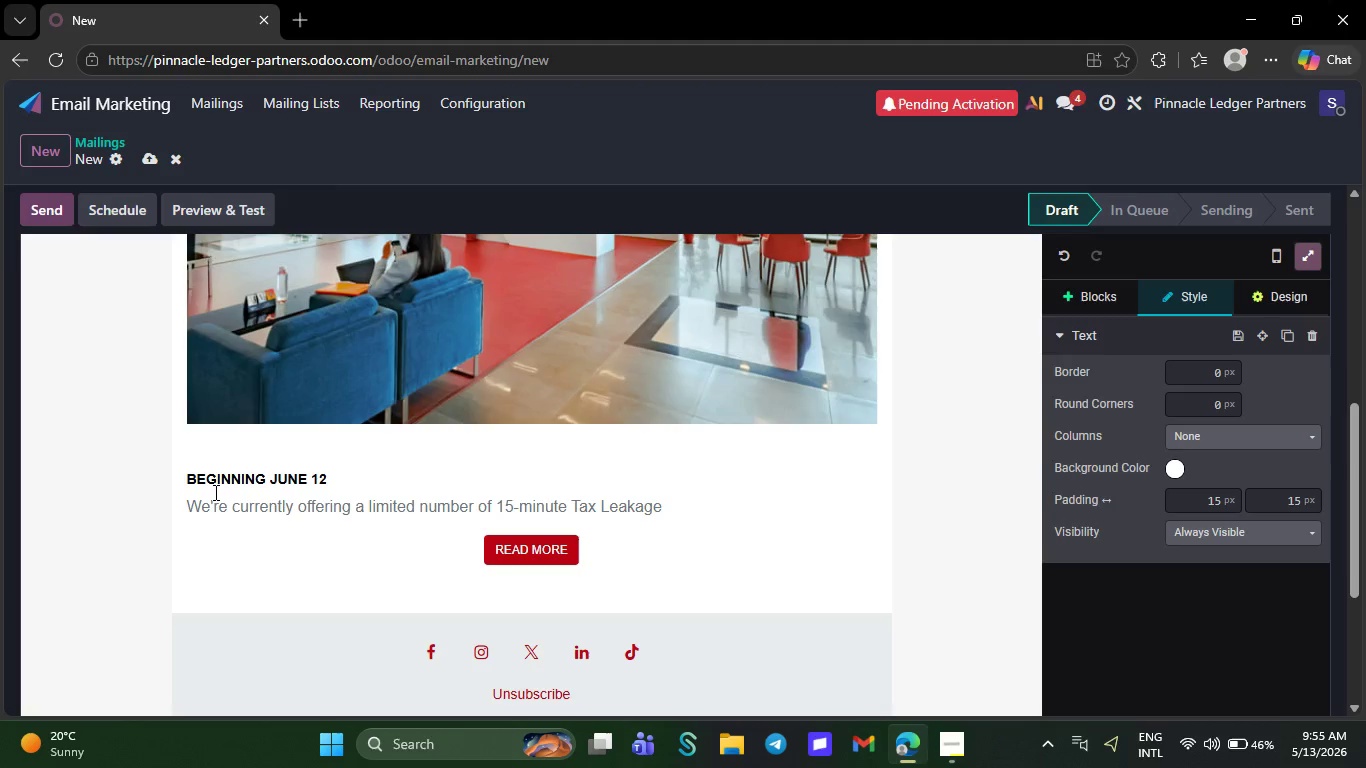 
wait(91.77)
 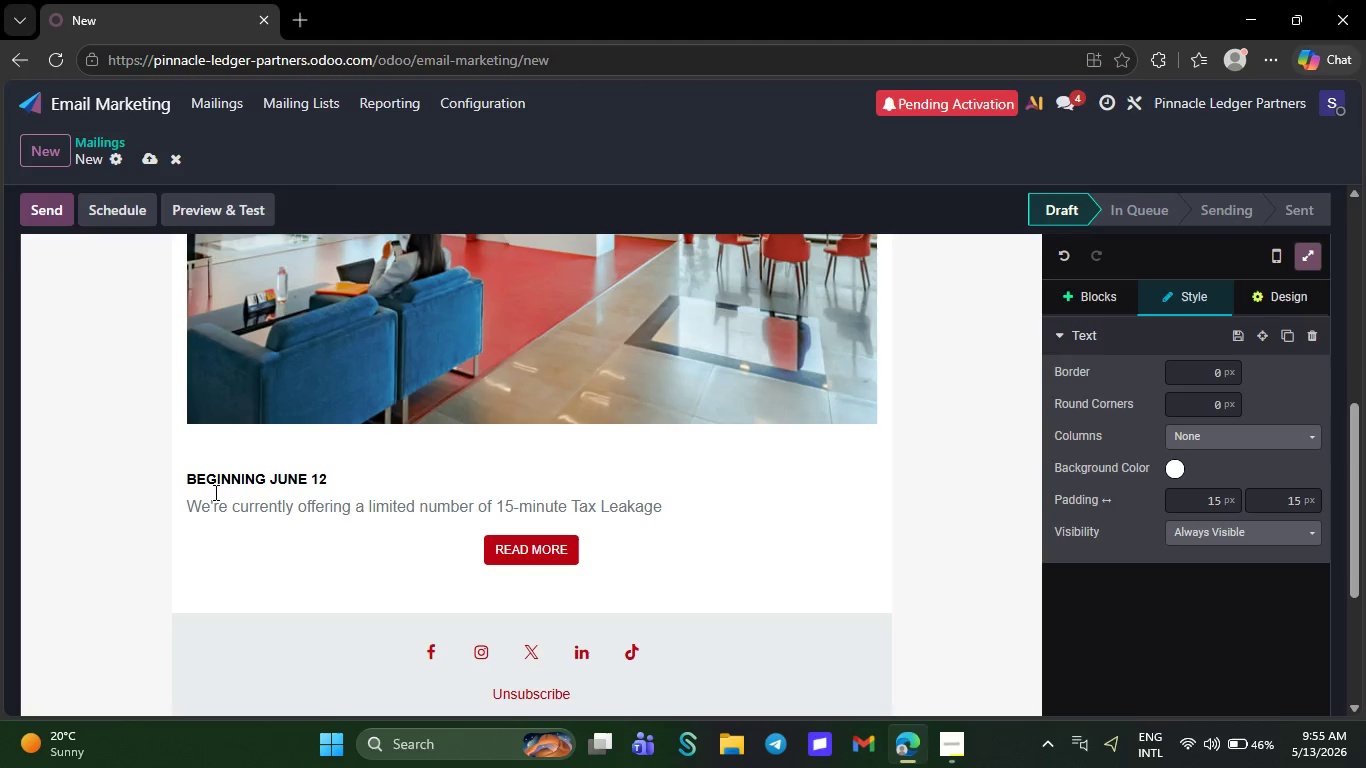 
key(NumpadAdd)
 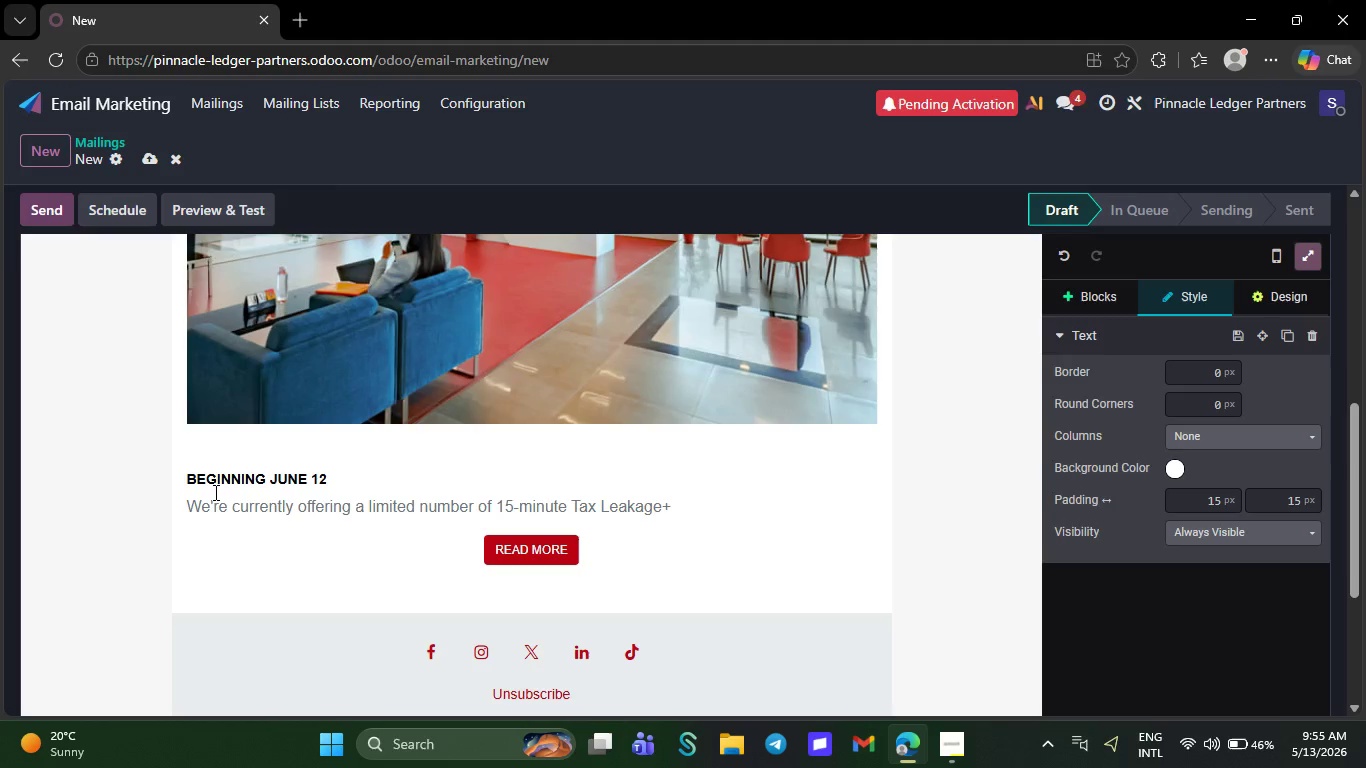 
key(Backspace)
 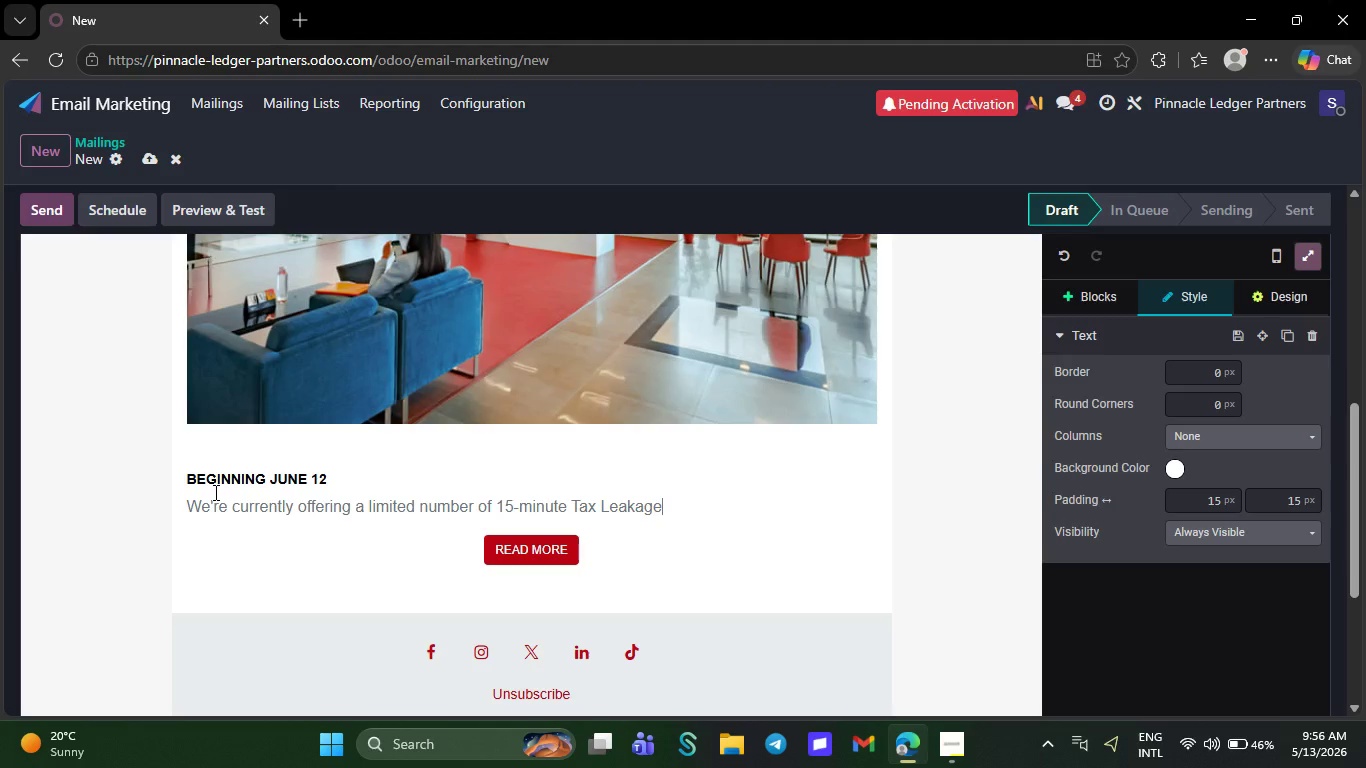 
key(Space)
 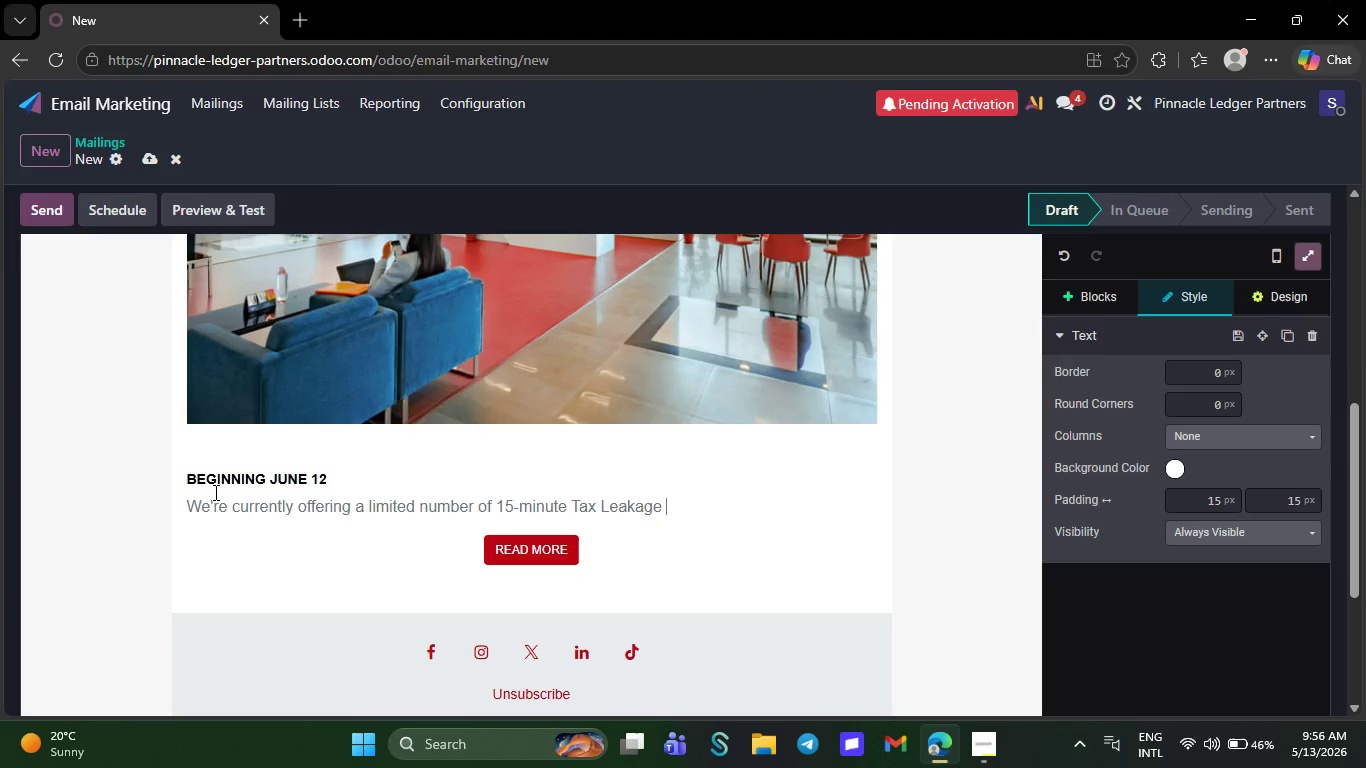 
type(AU)
key(Backspace)
type(u)
 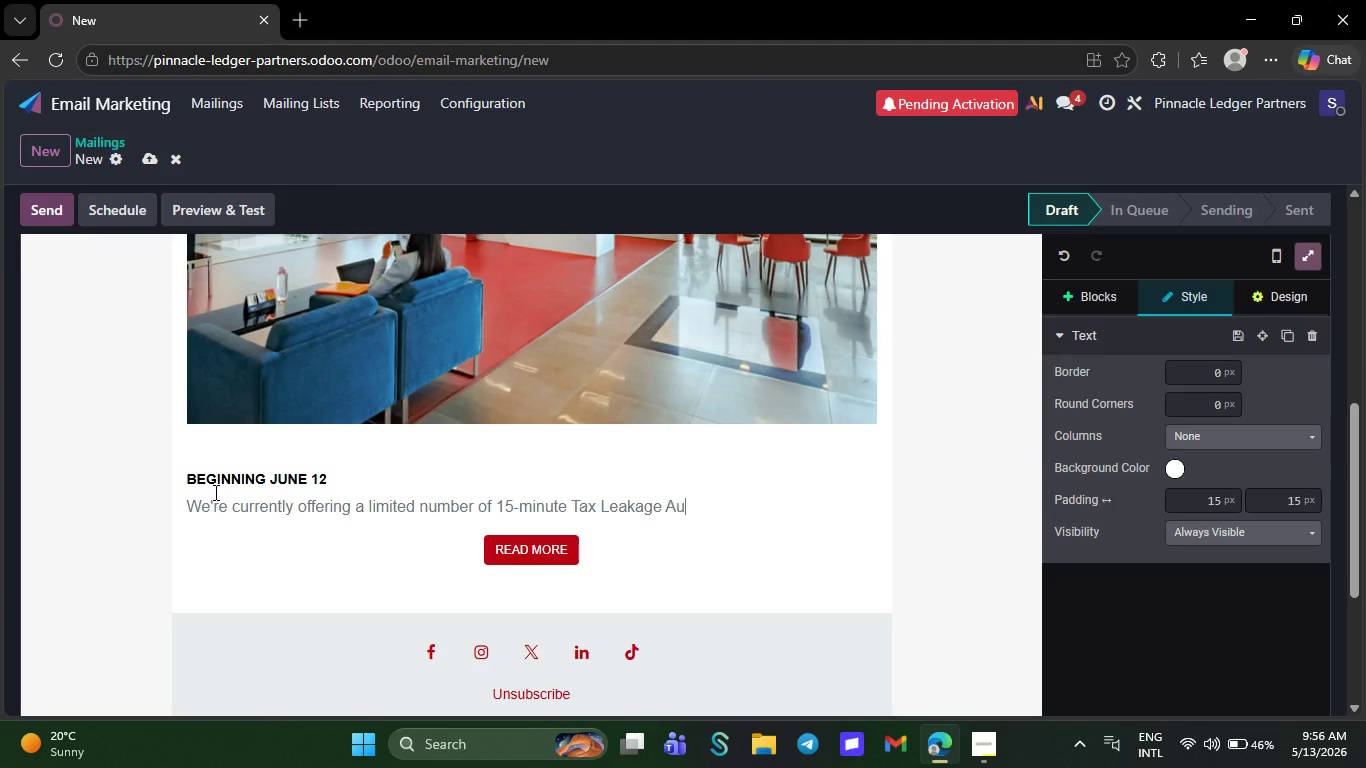 
wait(5.8)
 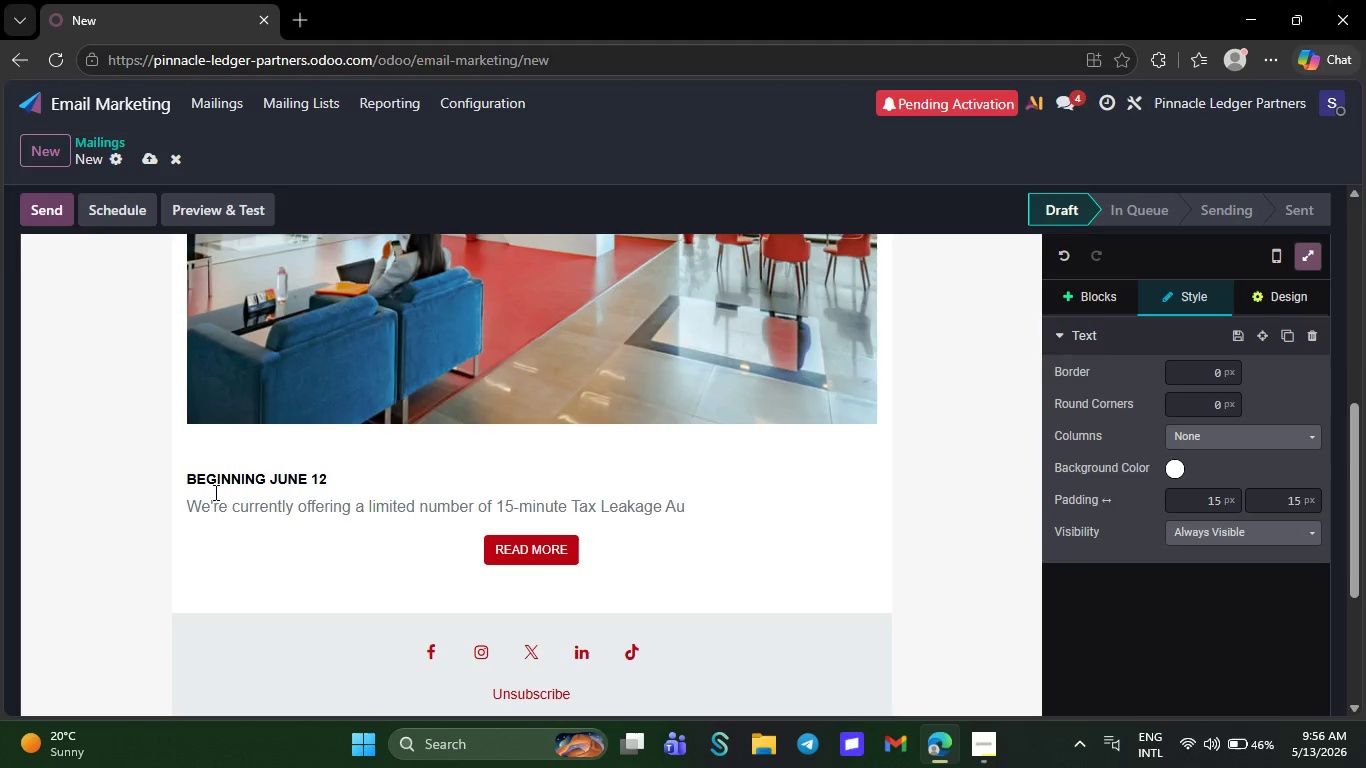 
type(dits for private medical practice)
 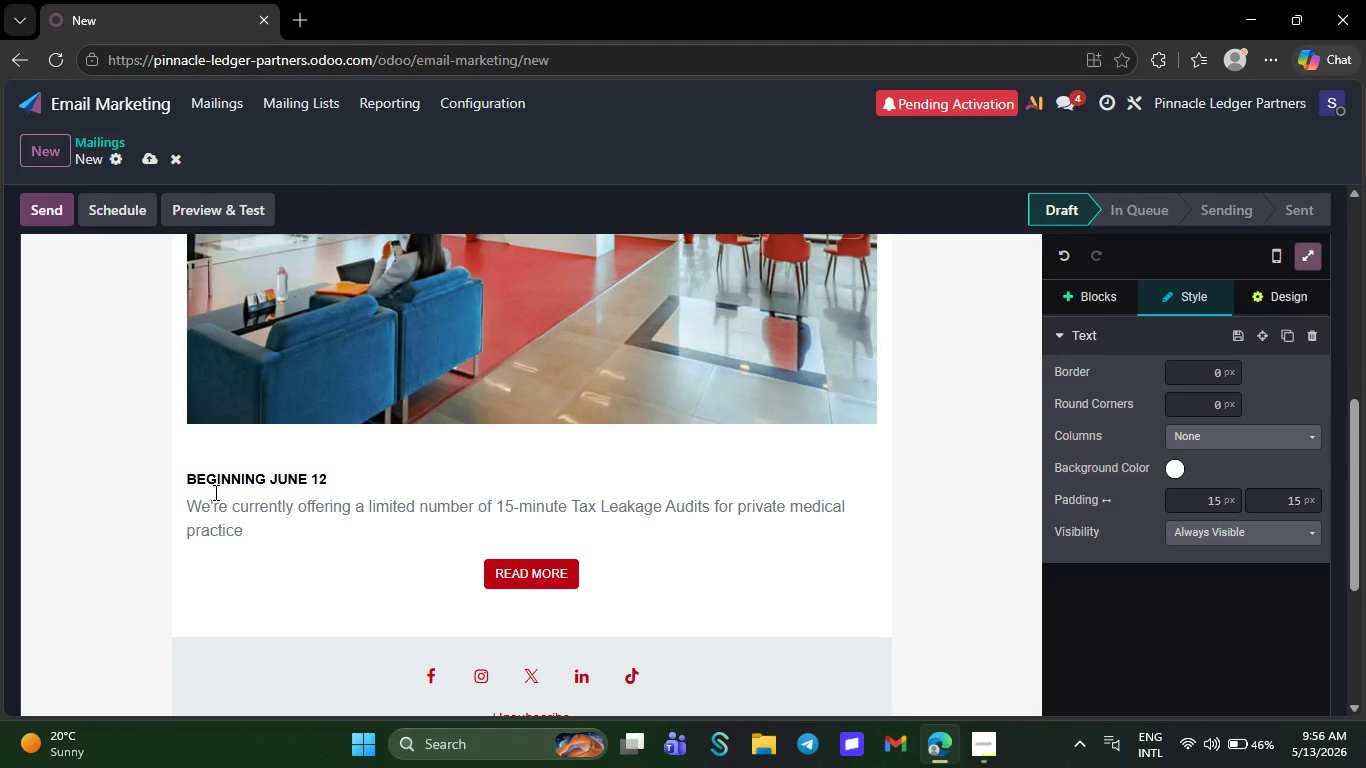 
key(S)
 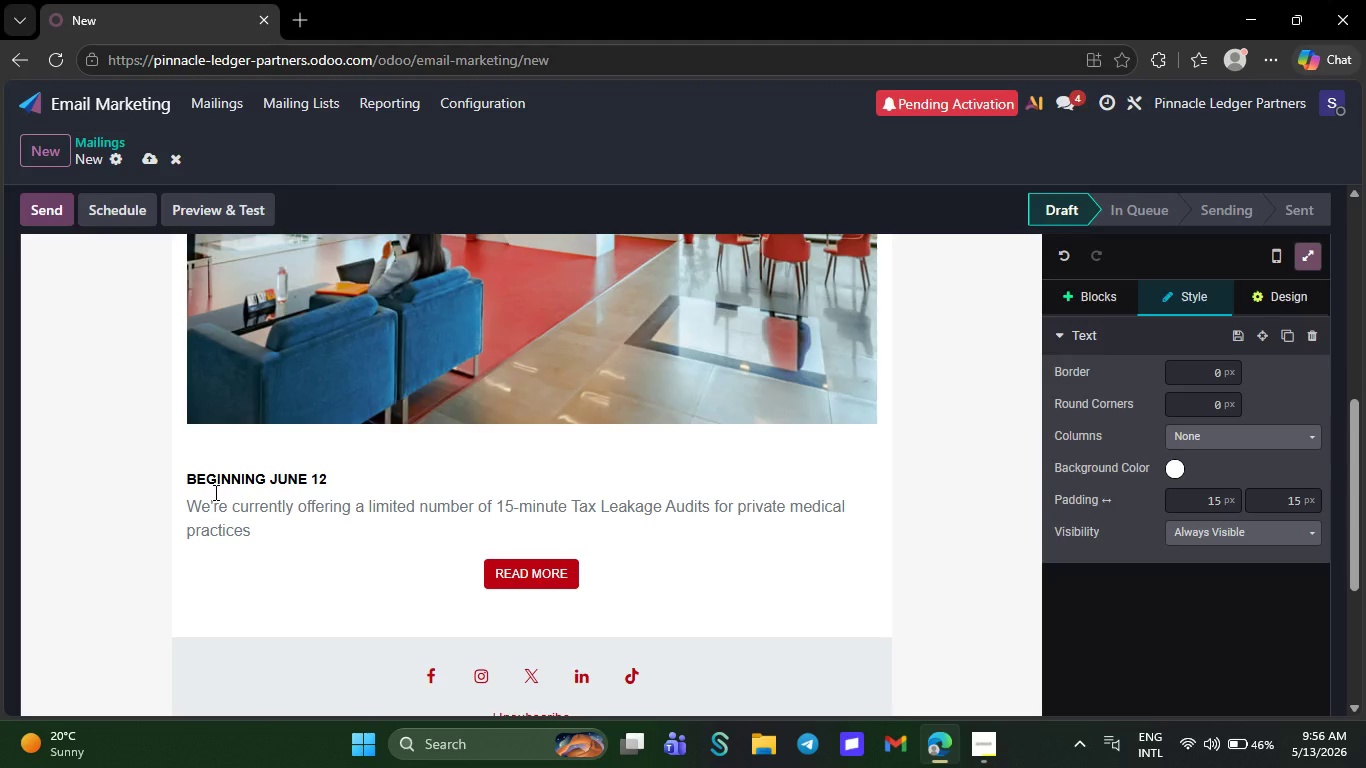 
wait(7.97)
 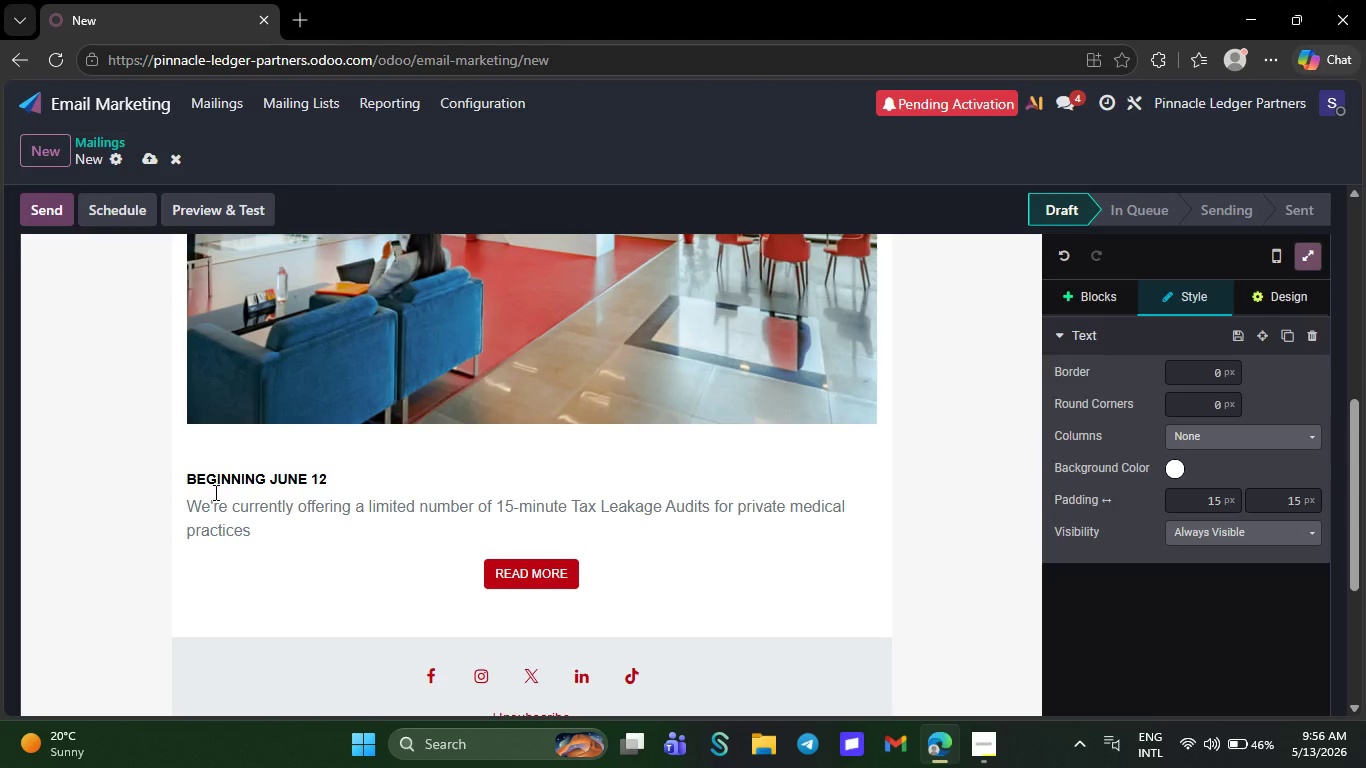 
key(NumpadEnter)
 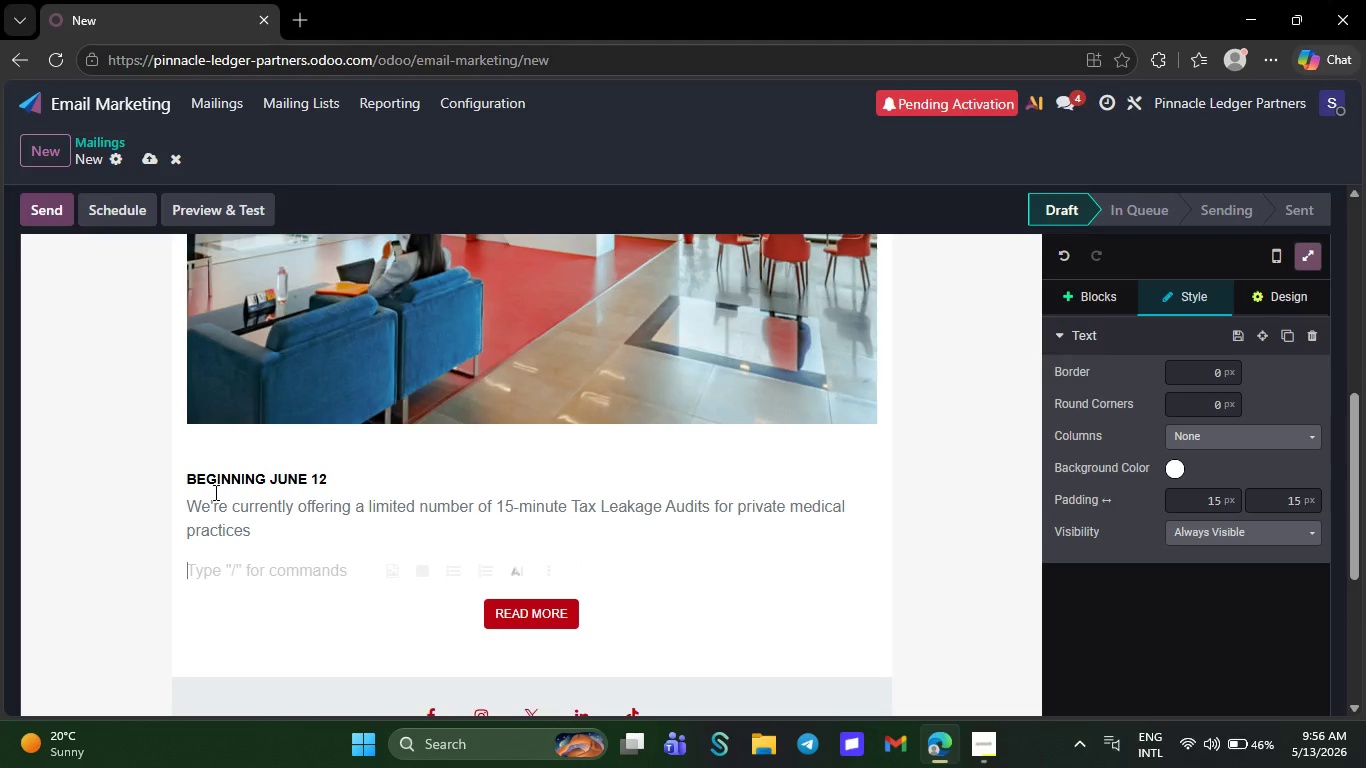 
key(Backspace)
 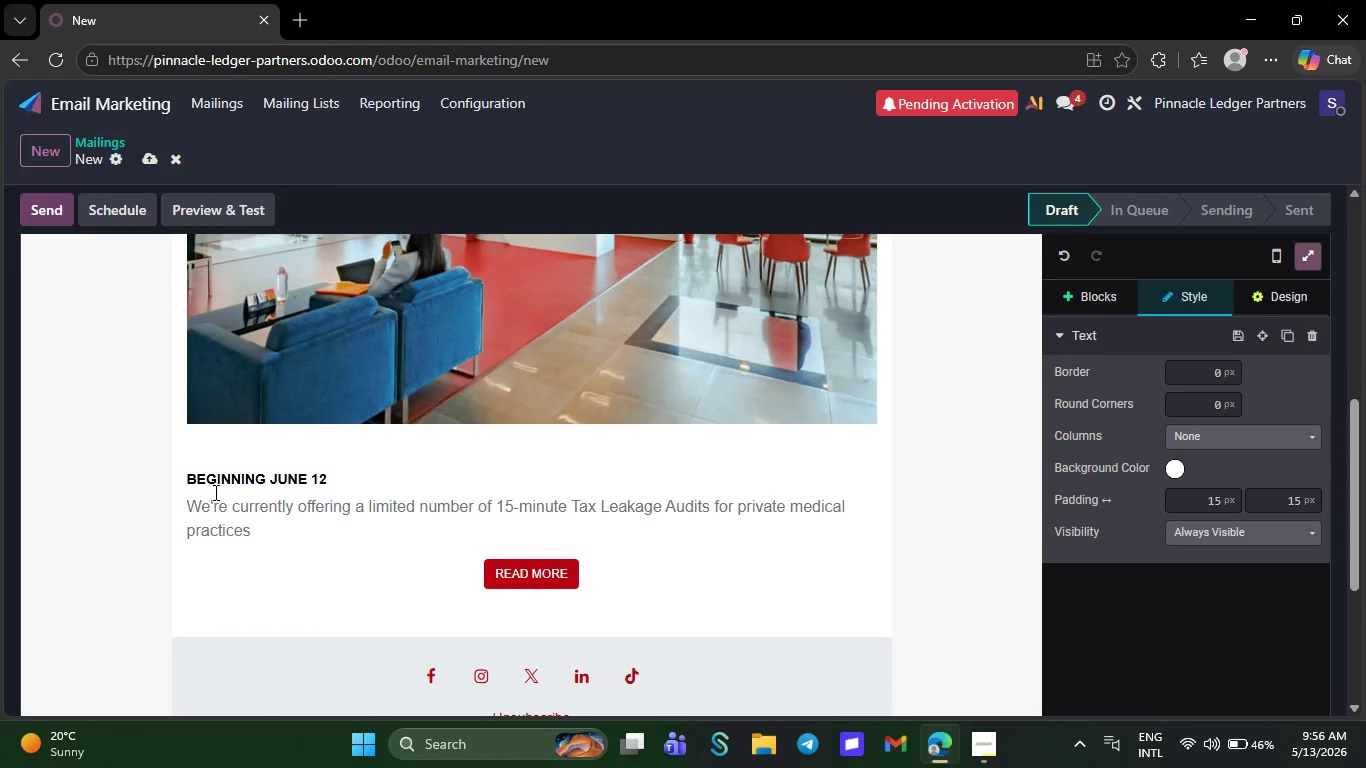 
key(Period)
 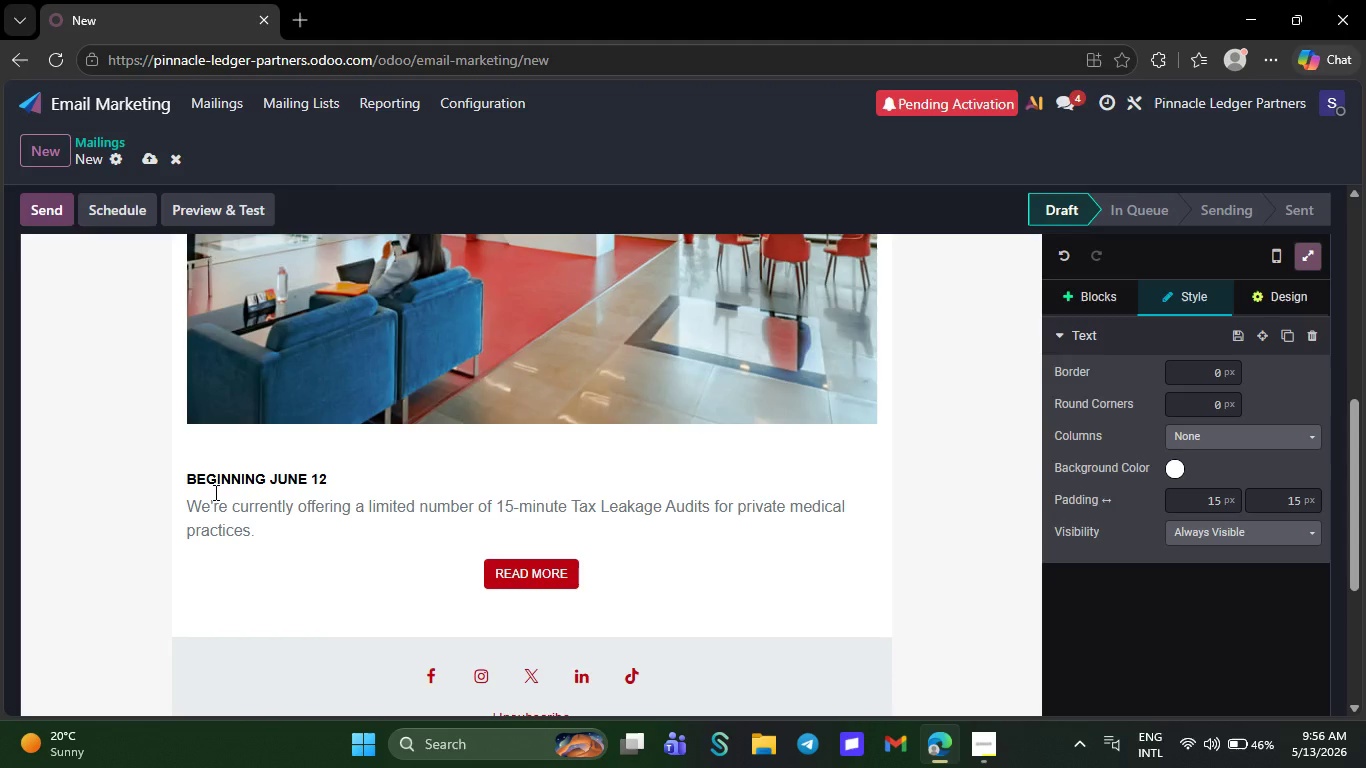 
key(NumpadEnter)
 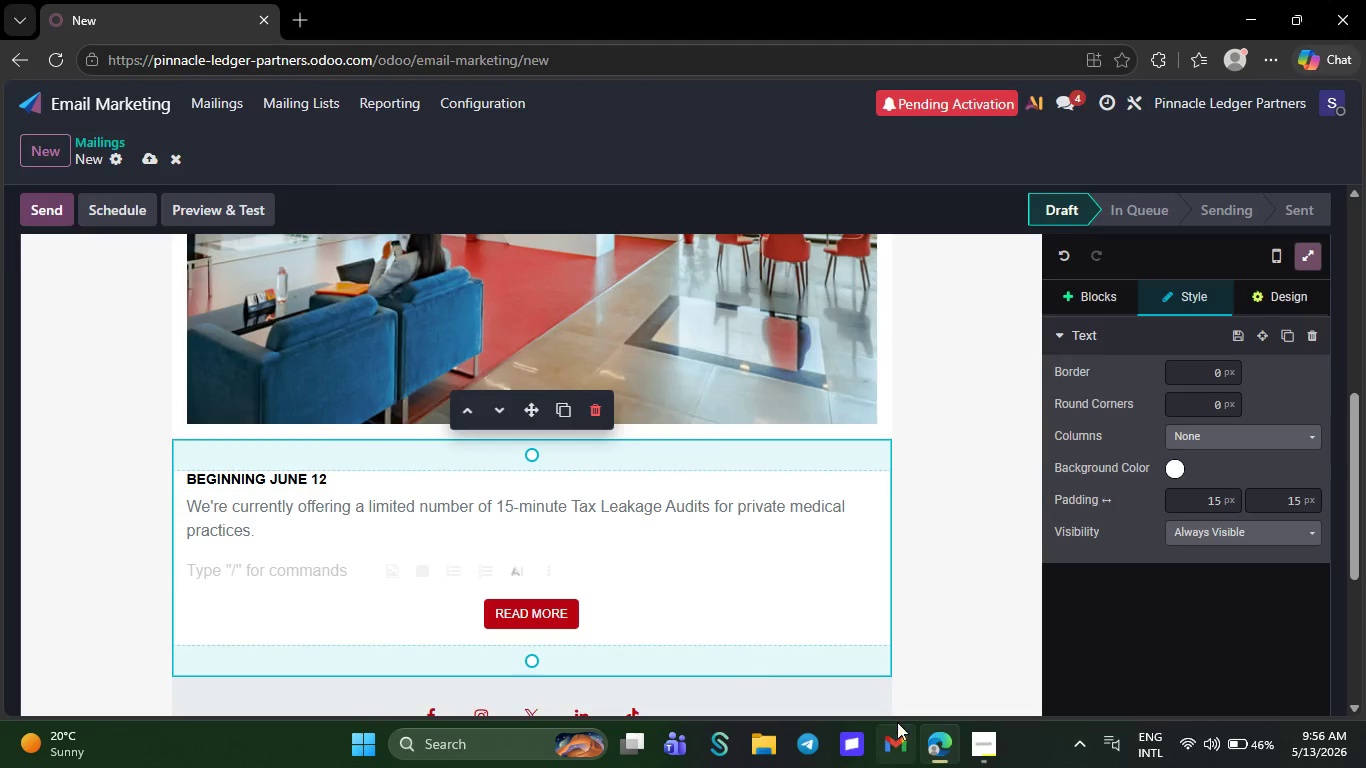 
wait(6.55)
 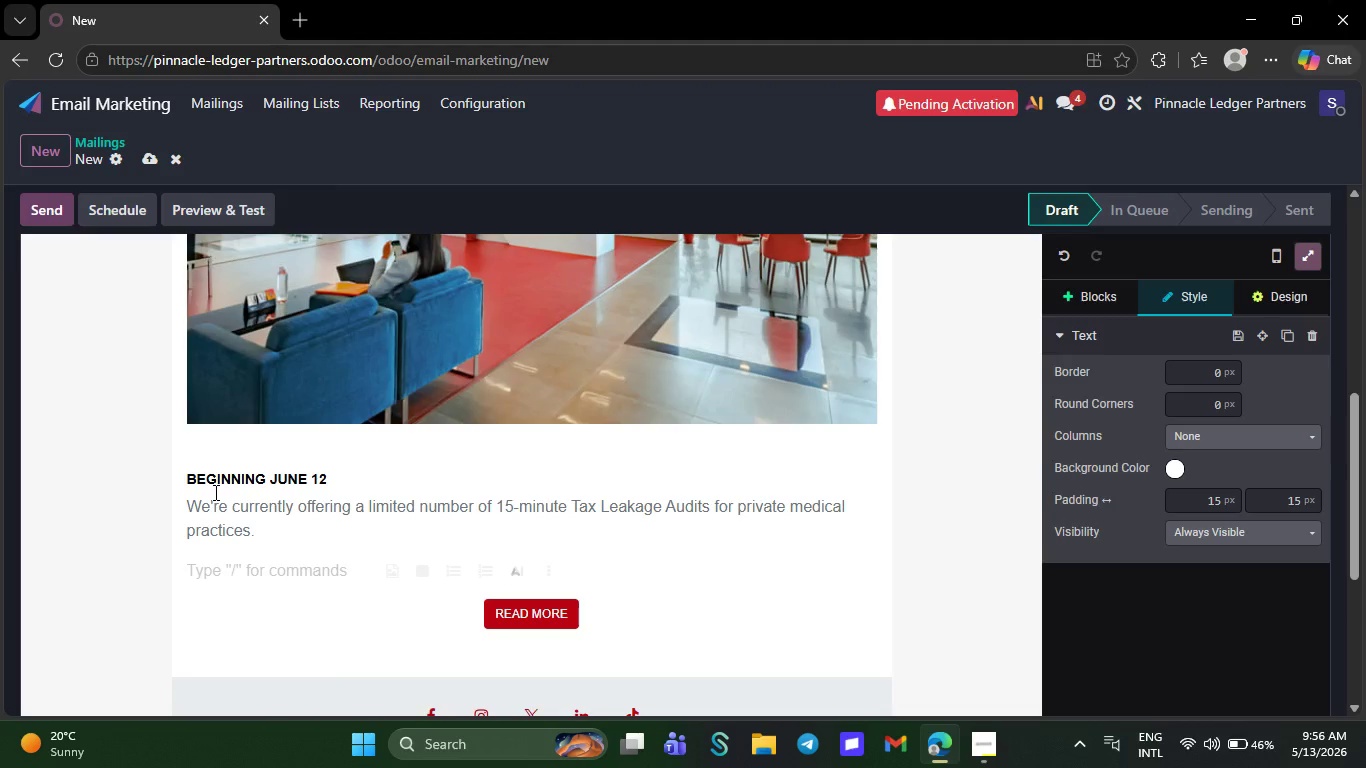 
left_click([996, 747])